 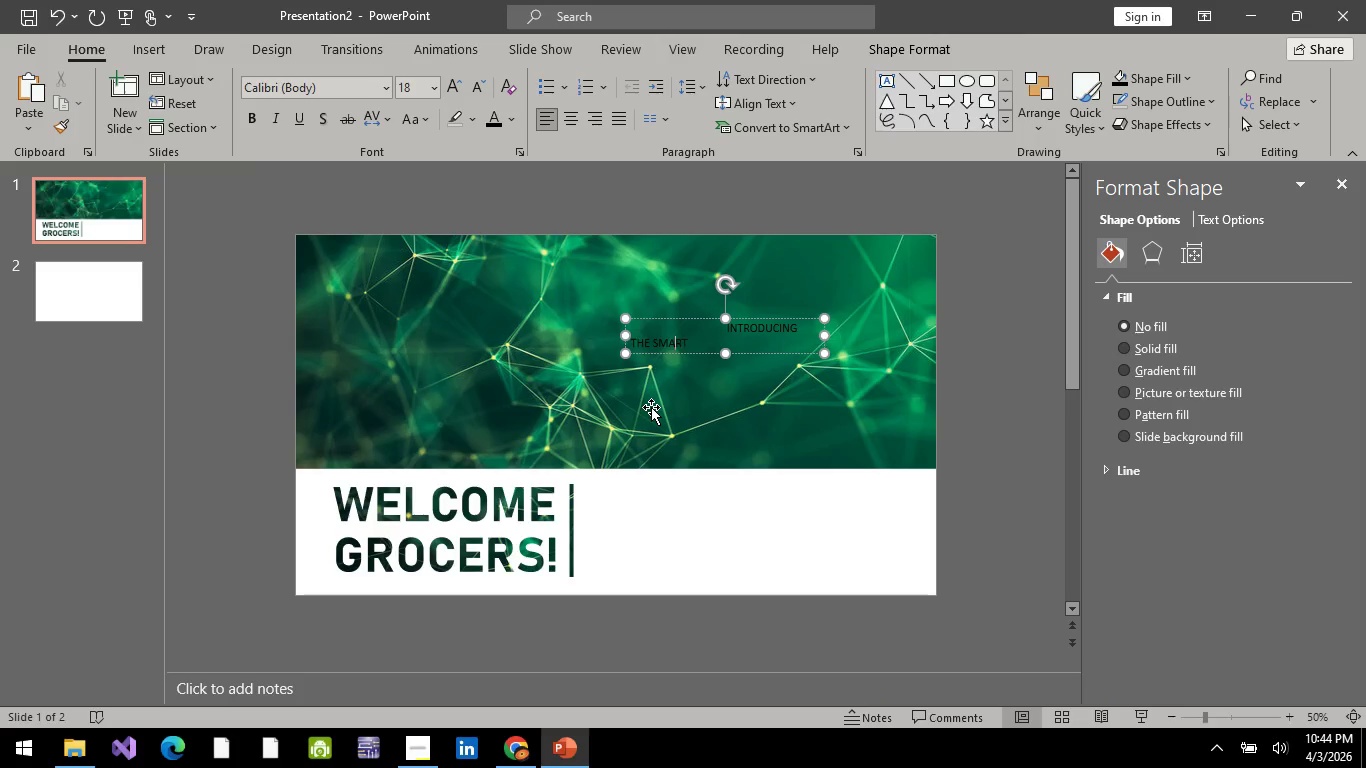 
key(ArrowLeft)
 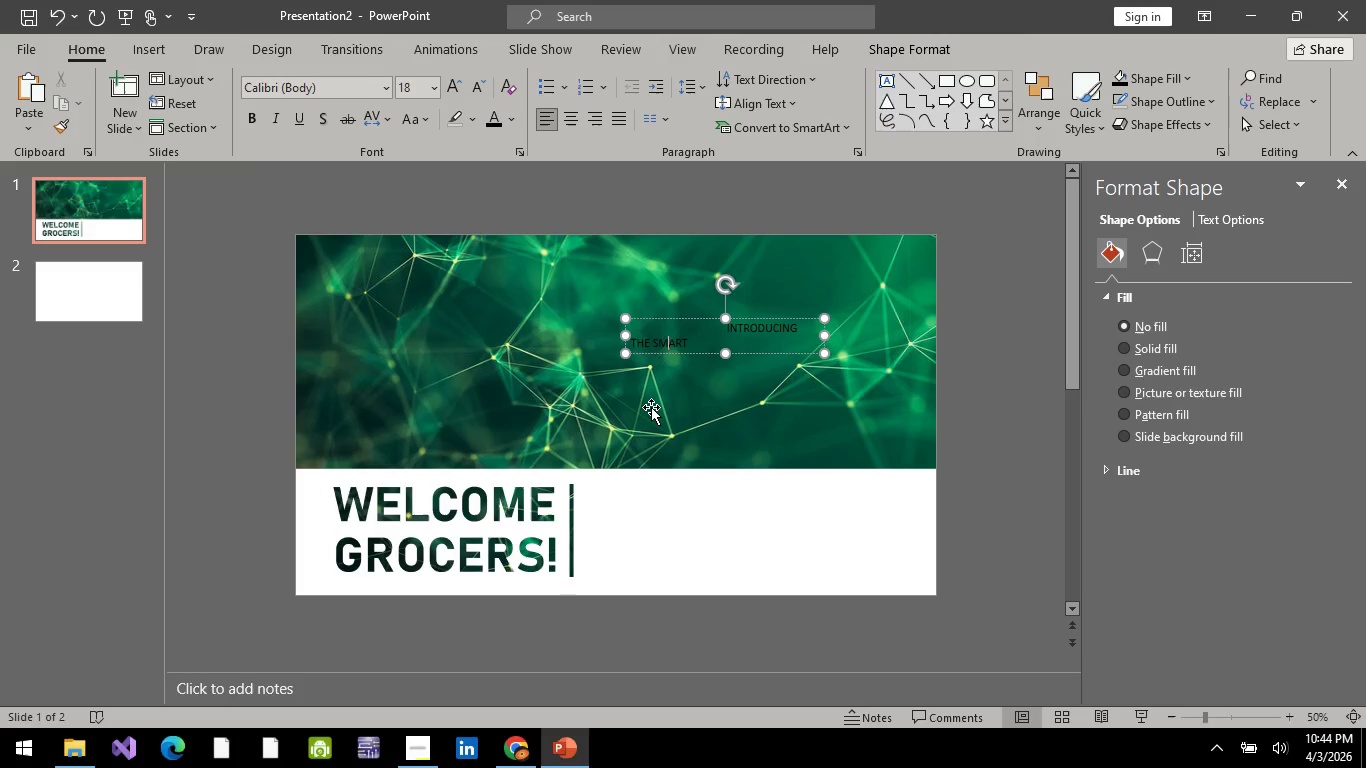 
key(ArrowLeft)
 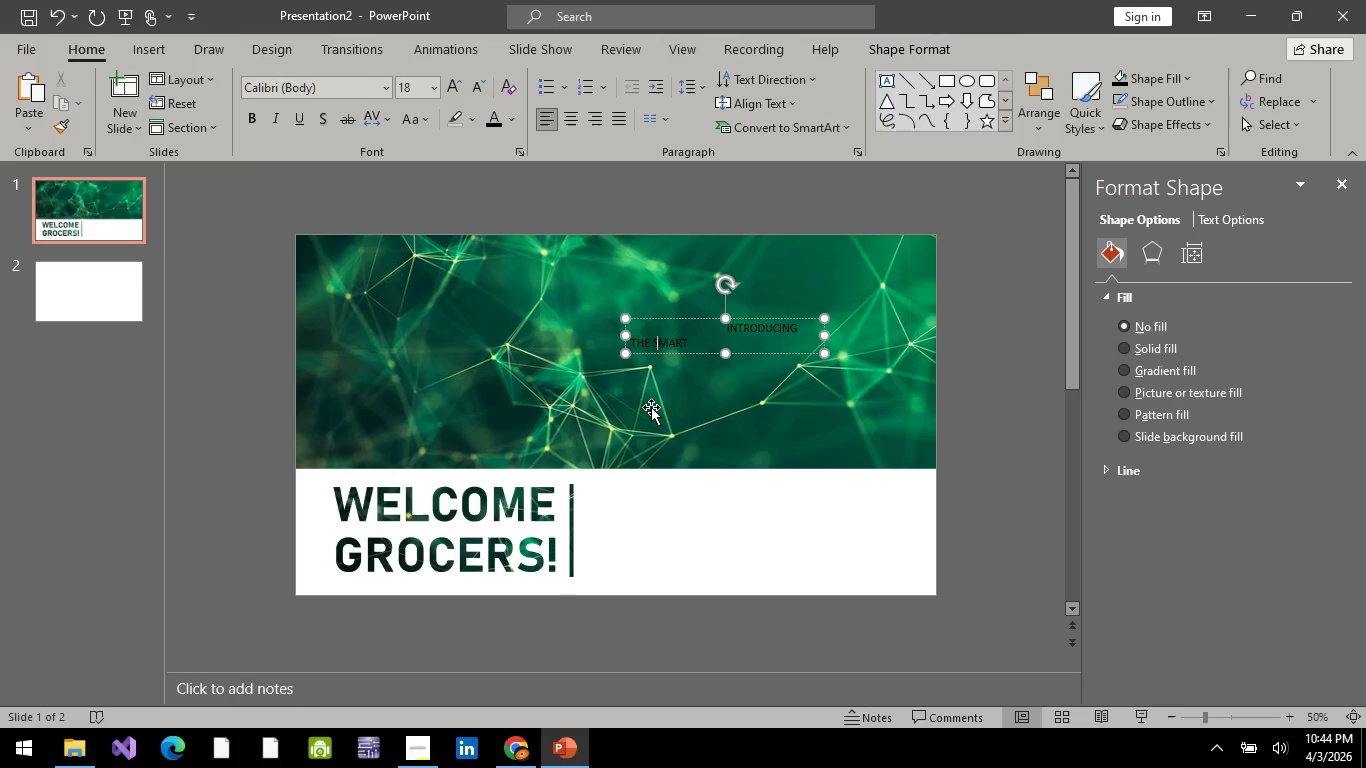 
key(ArrowLeft)
 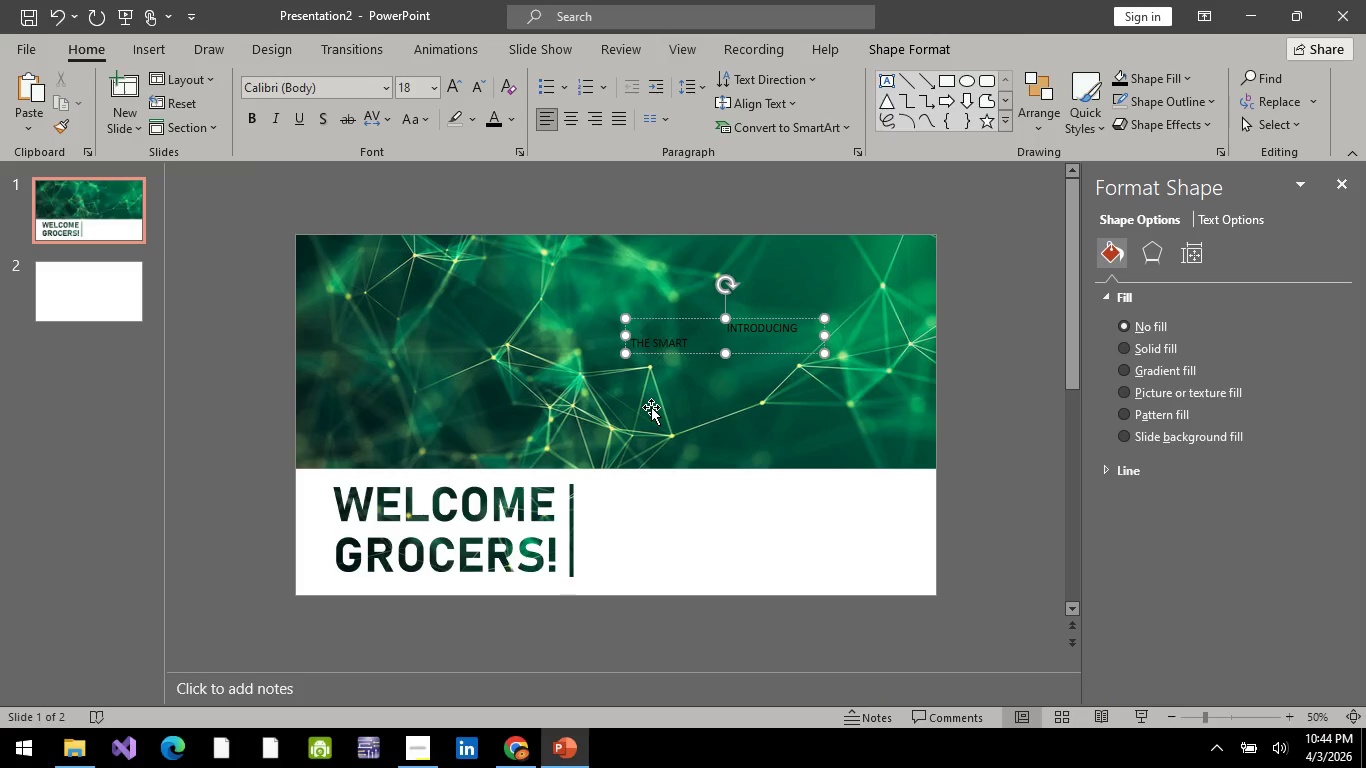 
key(ArrowLeft)
 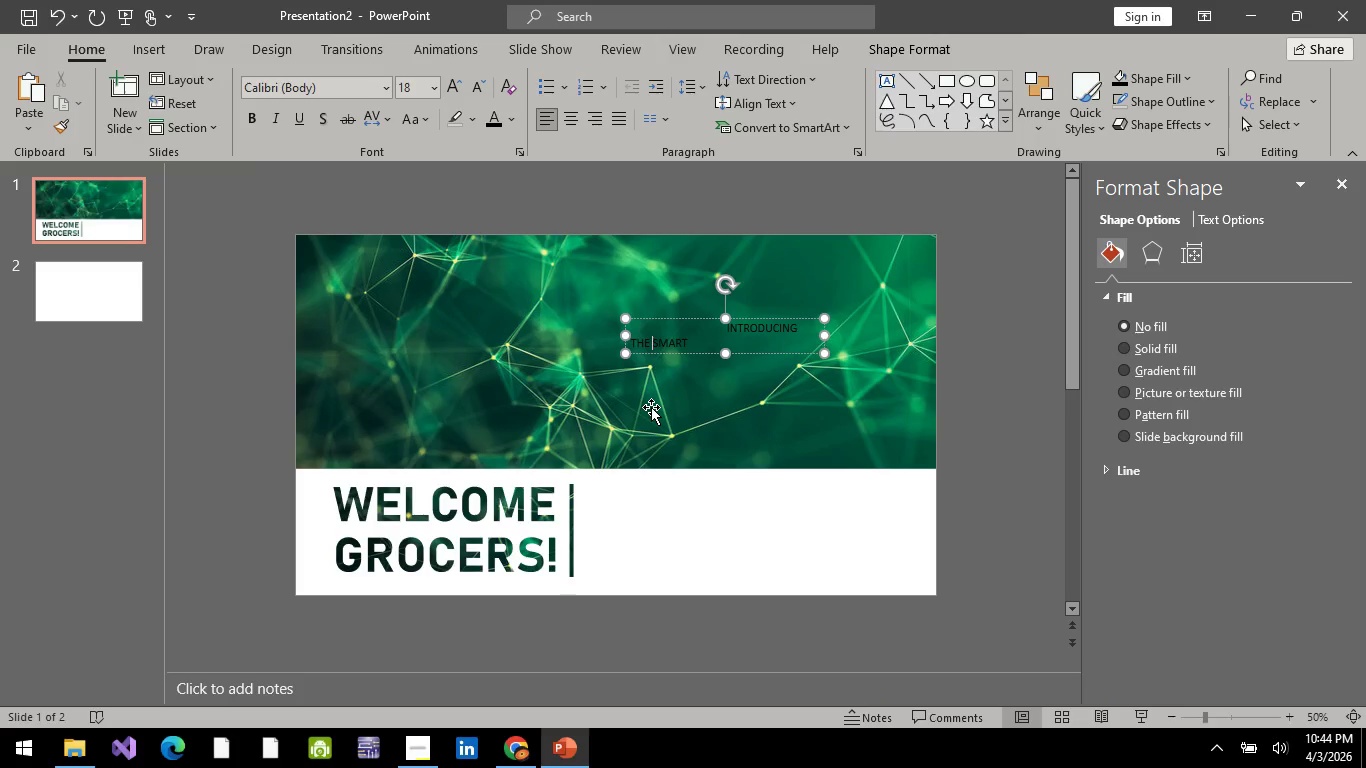 
key(Shift+ShiftLeft)
 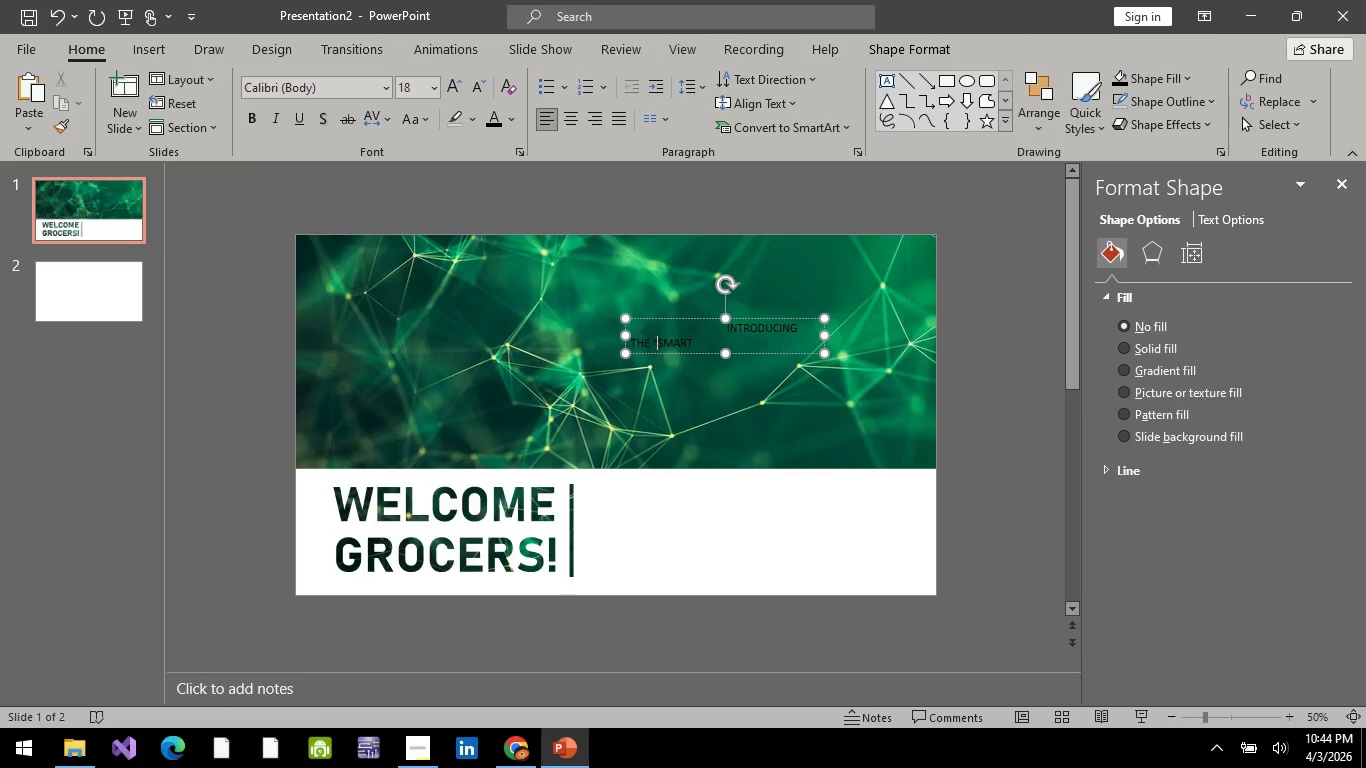 
key(Shift+Quote)
 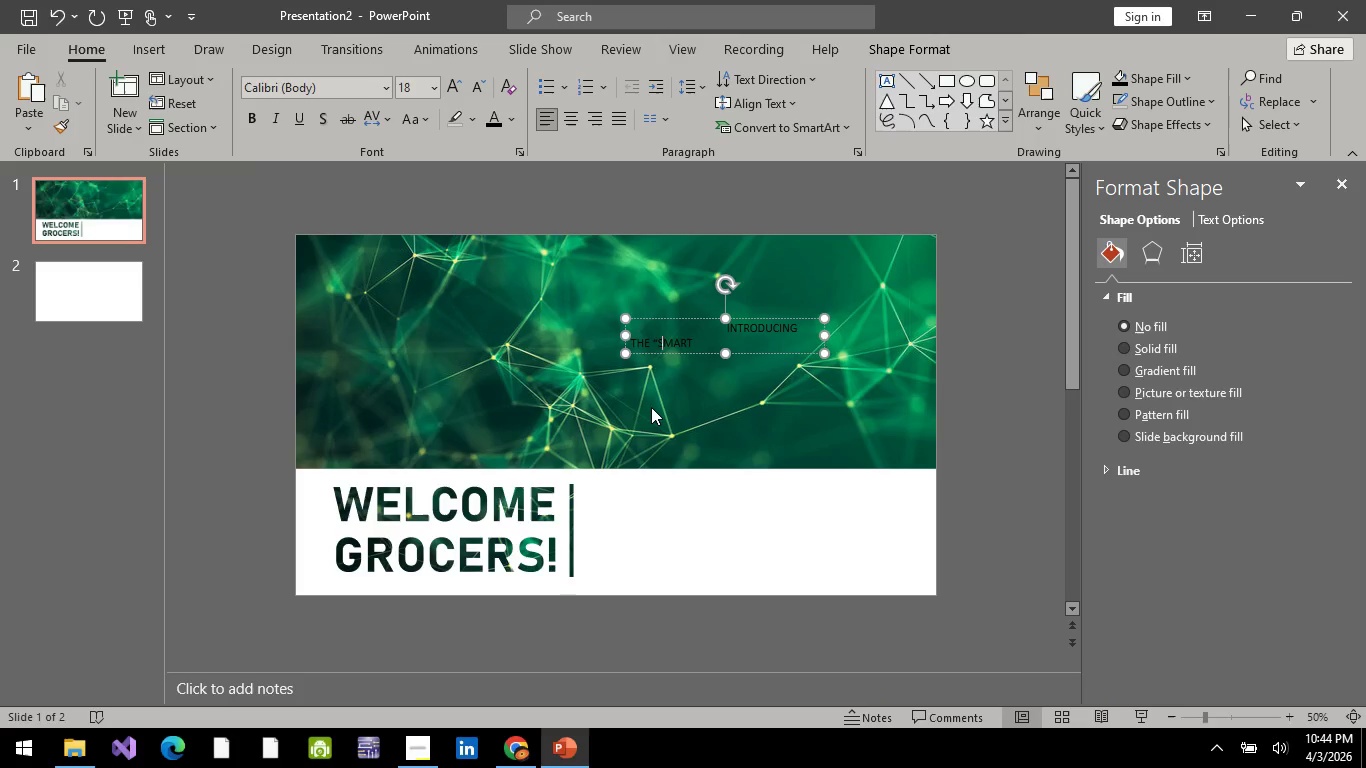 
key(ArrowRight)
 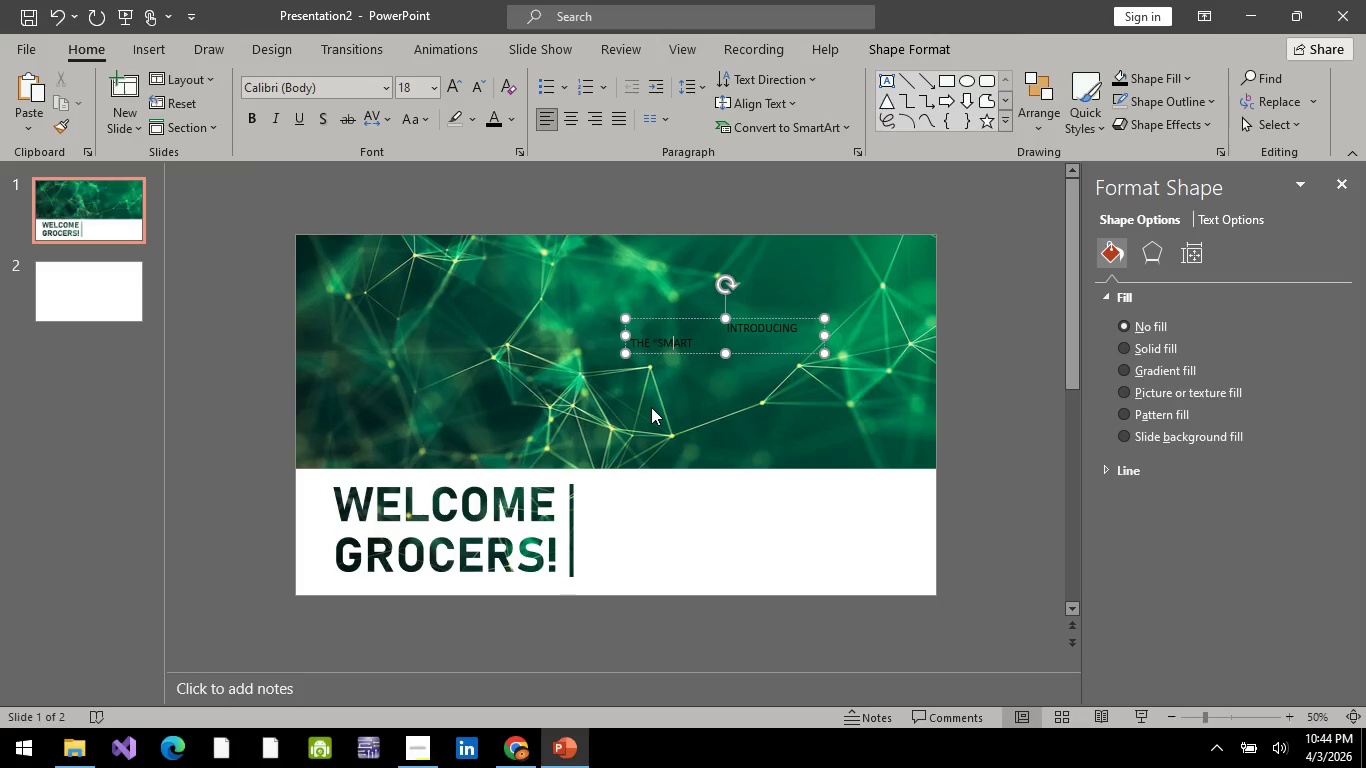 
key(ArrowRight)
 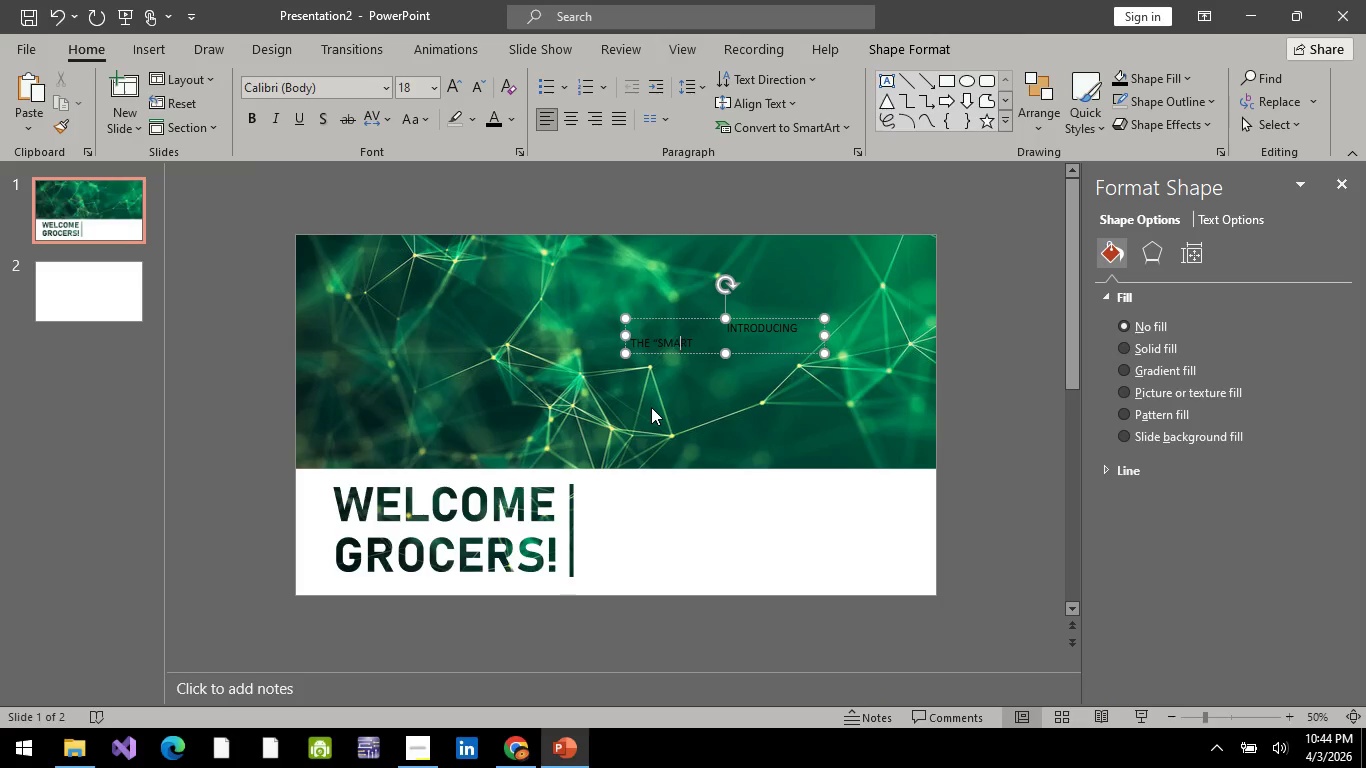 
key(ArrowRight)
 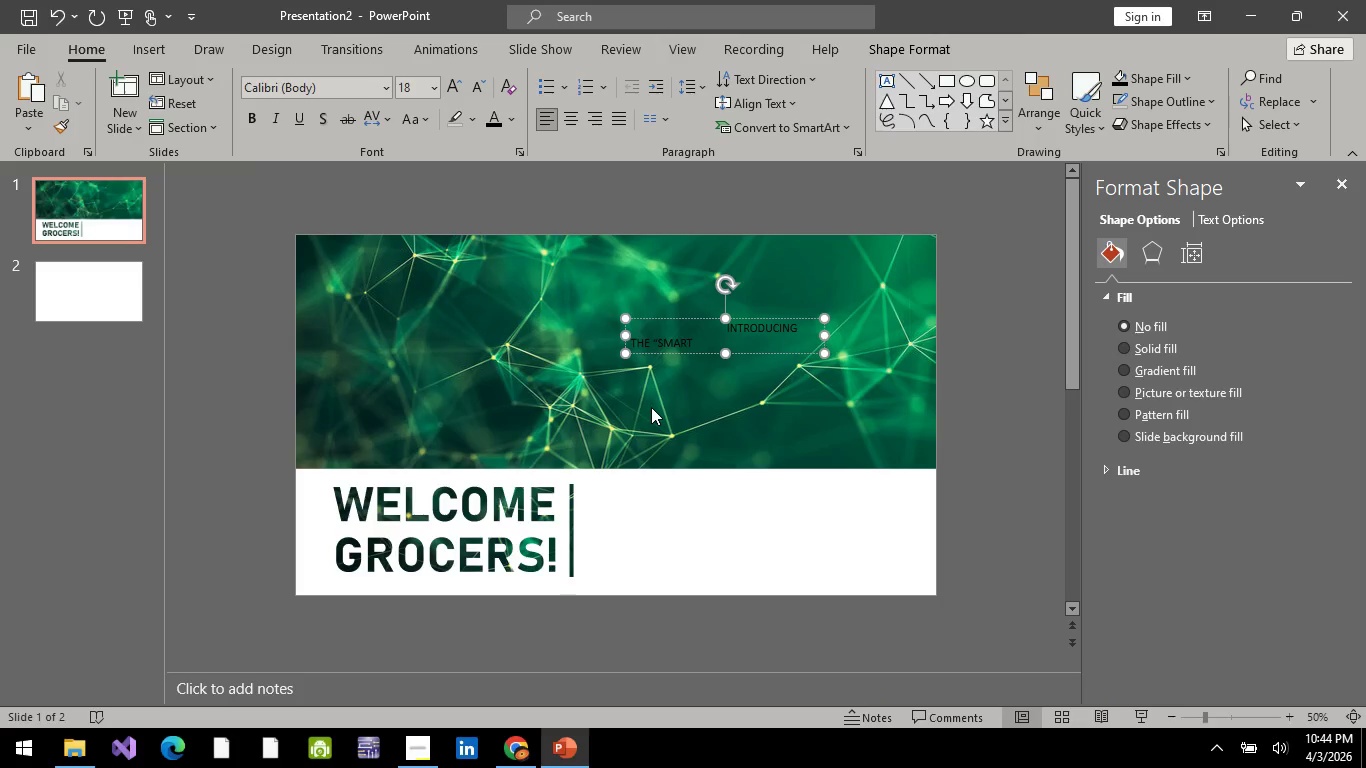 
key(ArrowRight)
 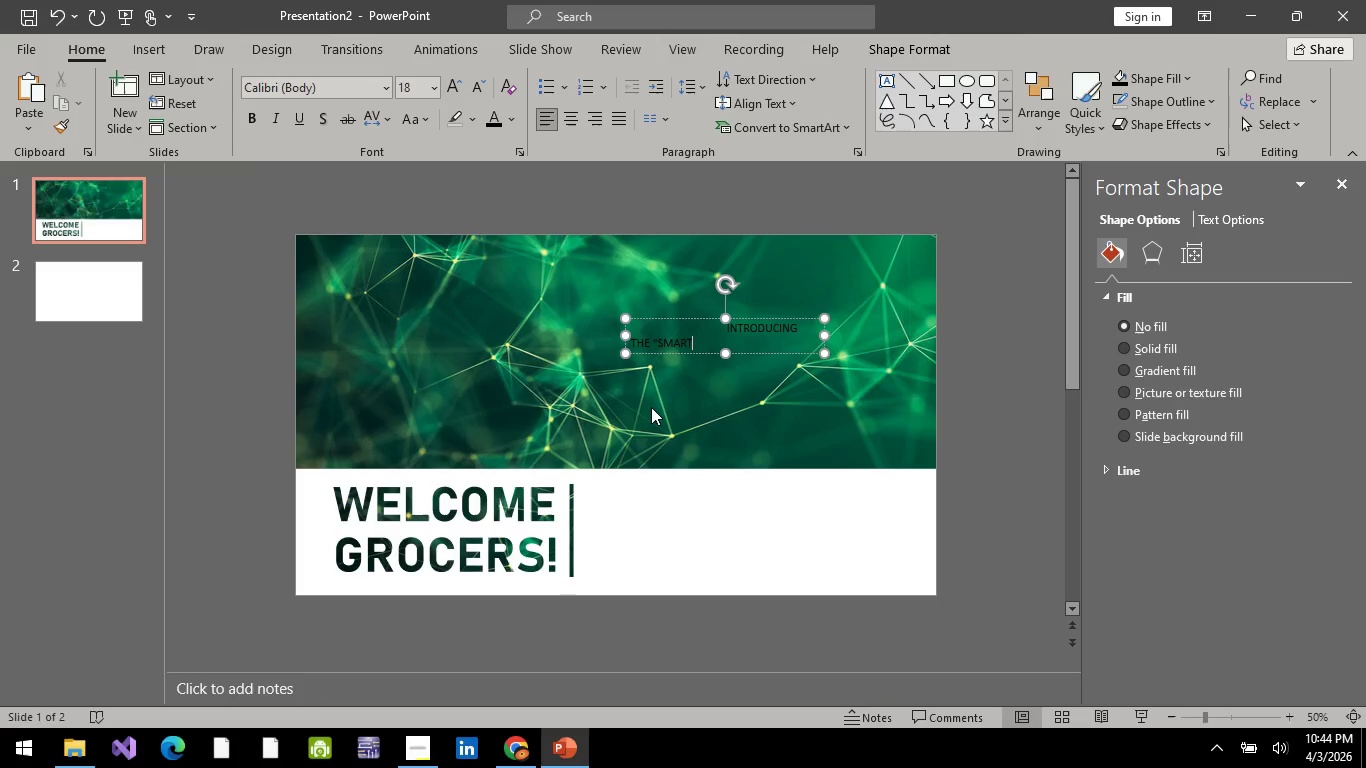 
key(ArrowRight)
 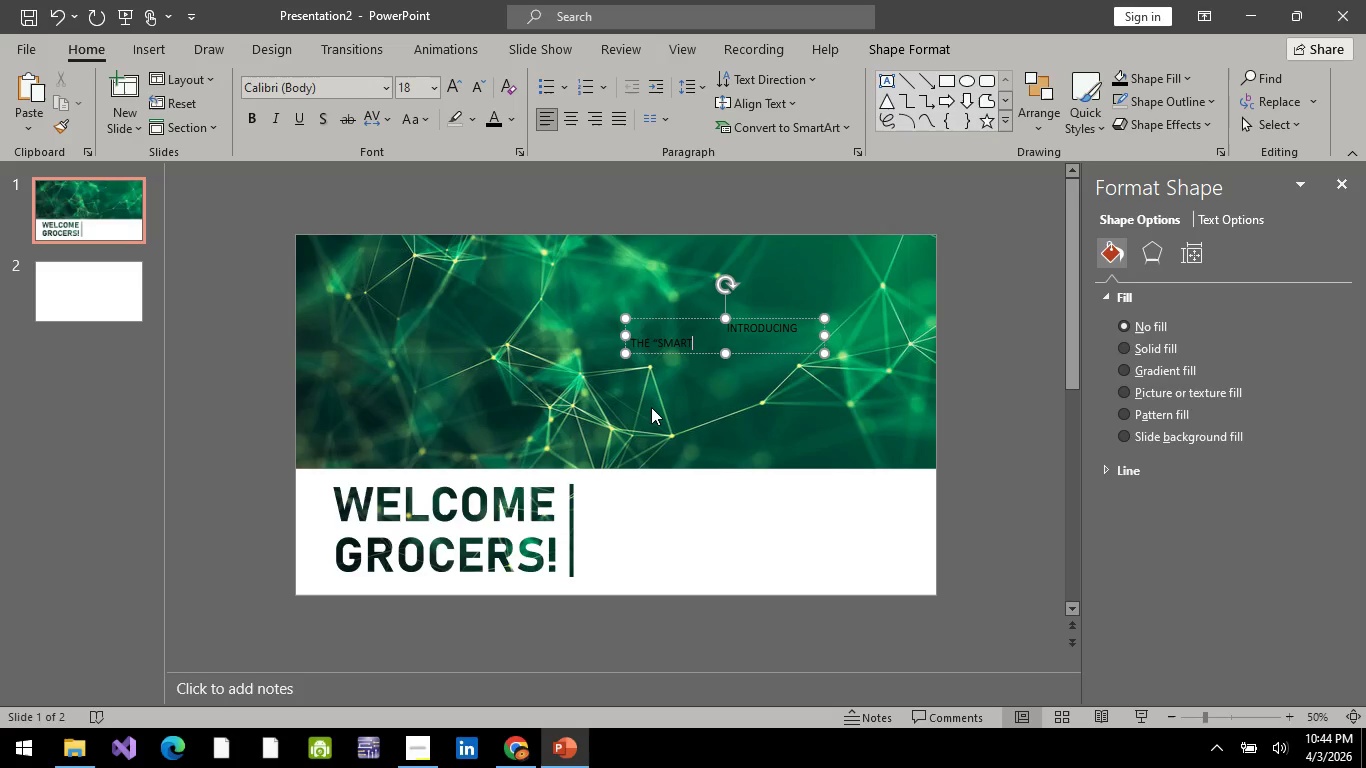 
type( - QU)
key(Backspace)
key(Backspace)
type(qeueu)
 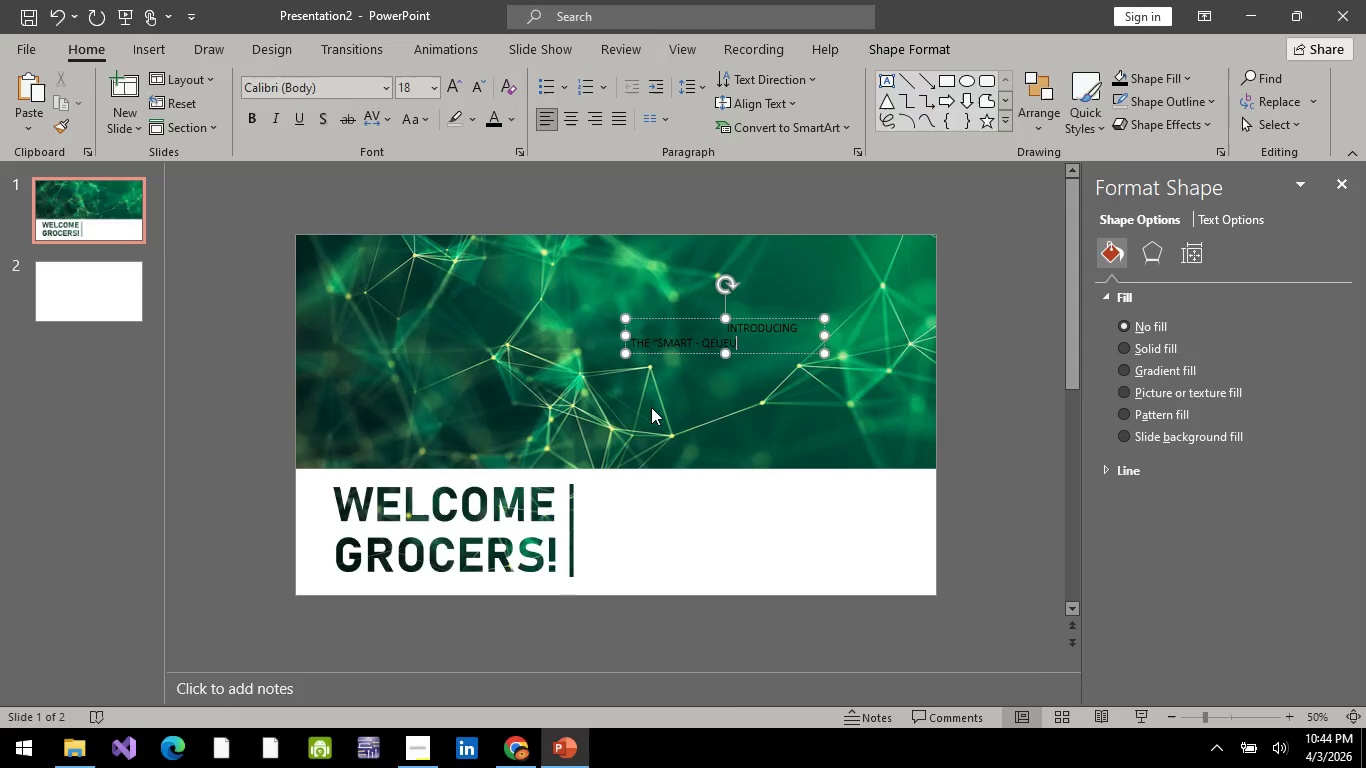 
key(Alt+AltLeft)
 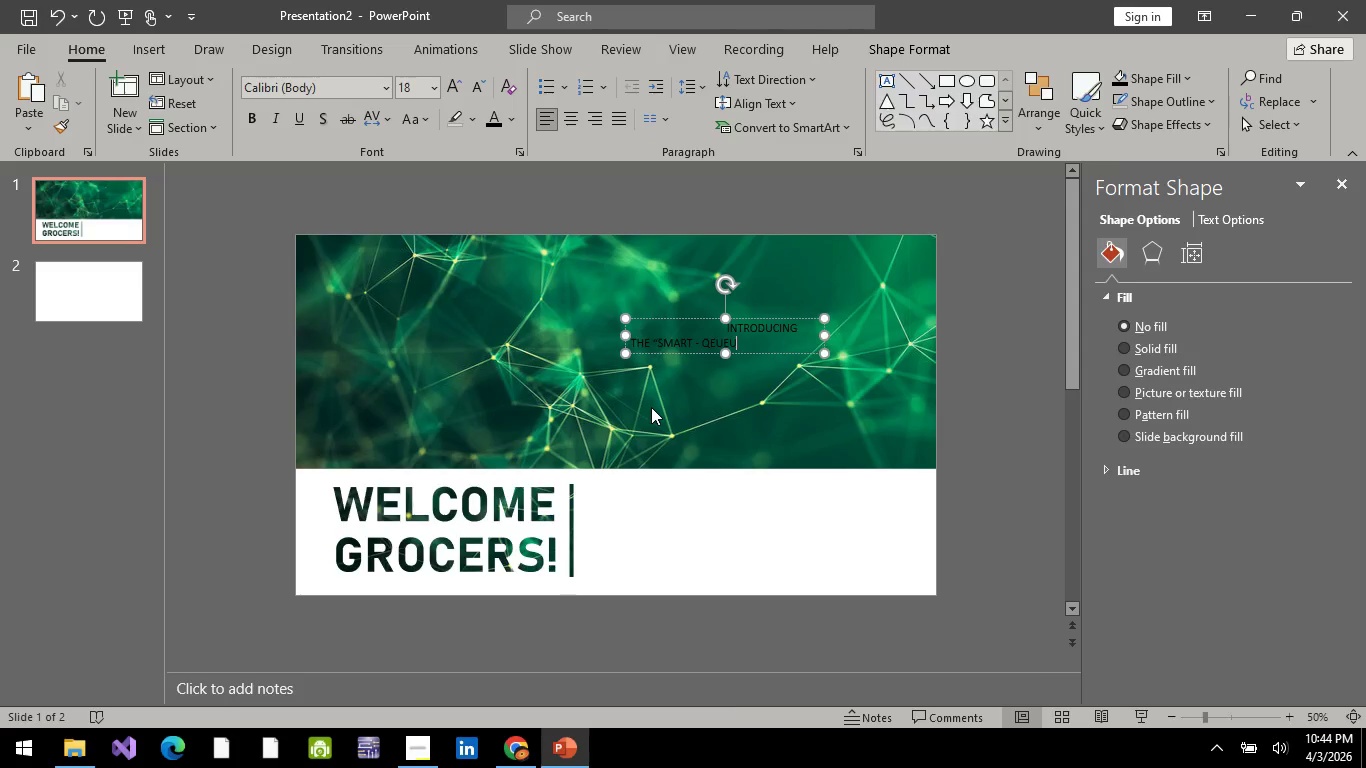 
key(Alt+Tab)